 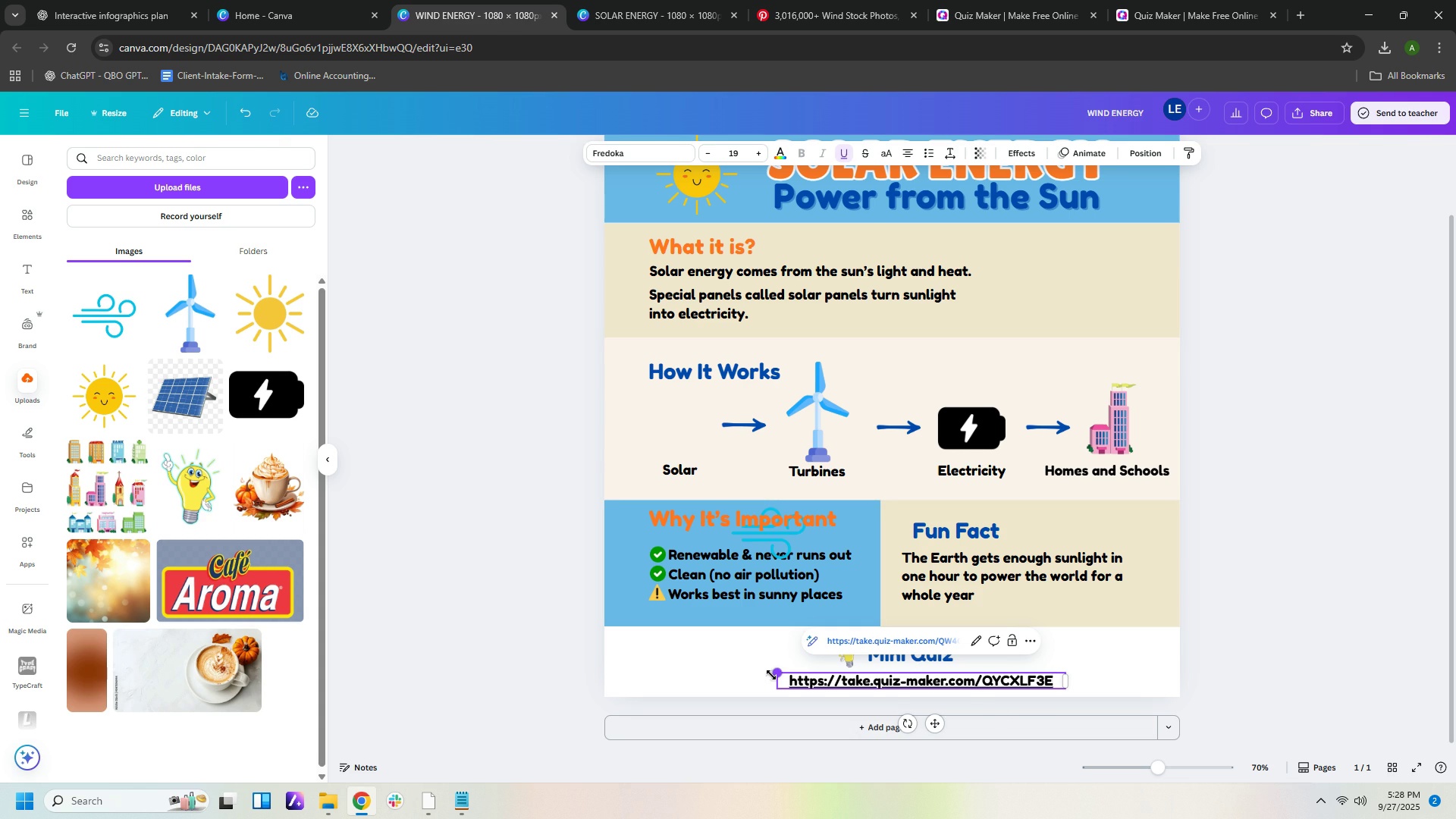 
left_click([1191, 663])
 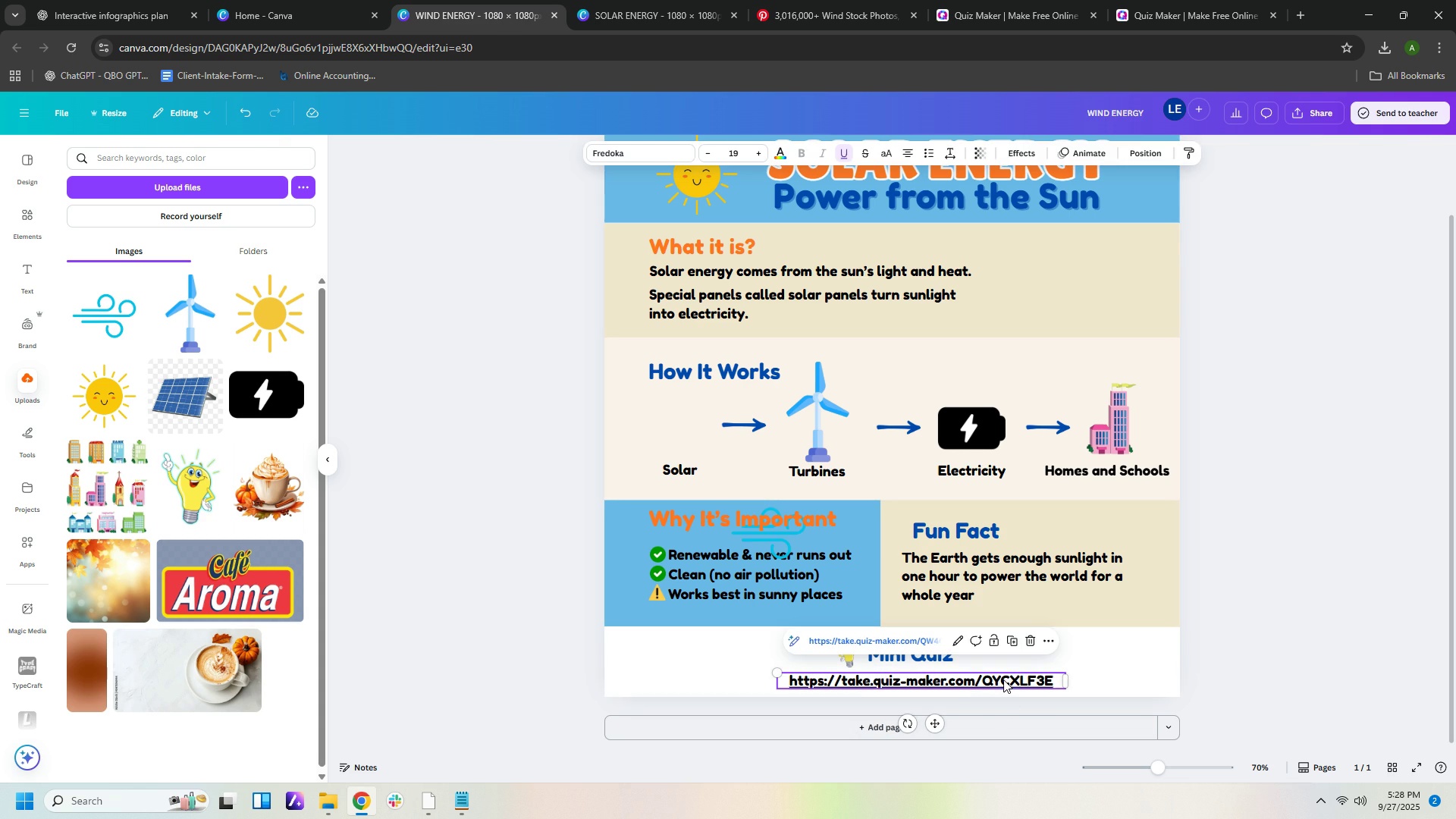 
left_click([1003, 679])
 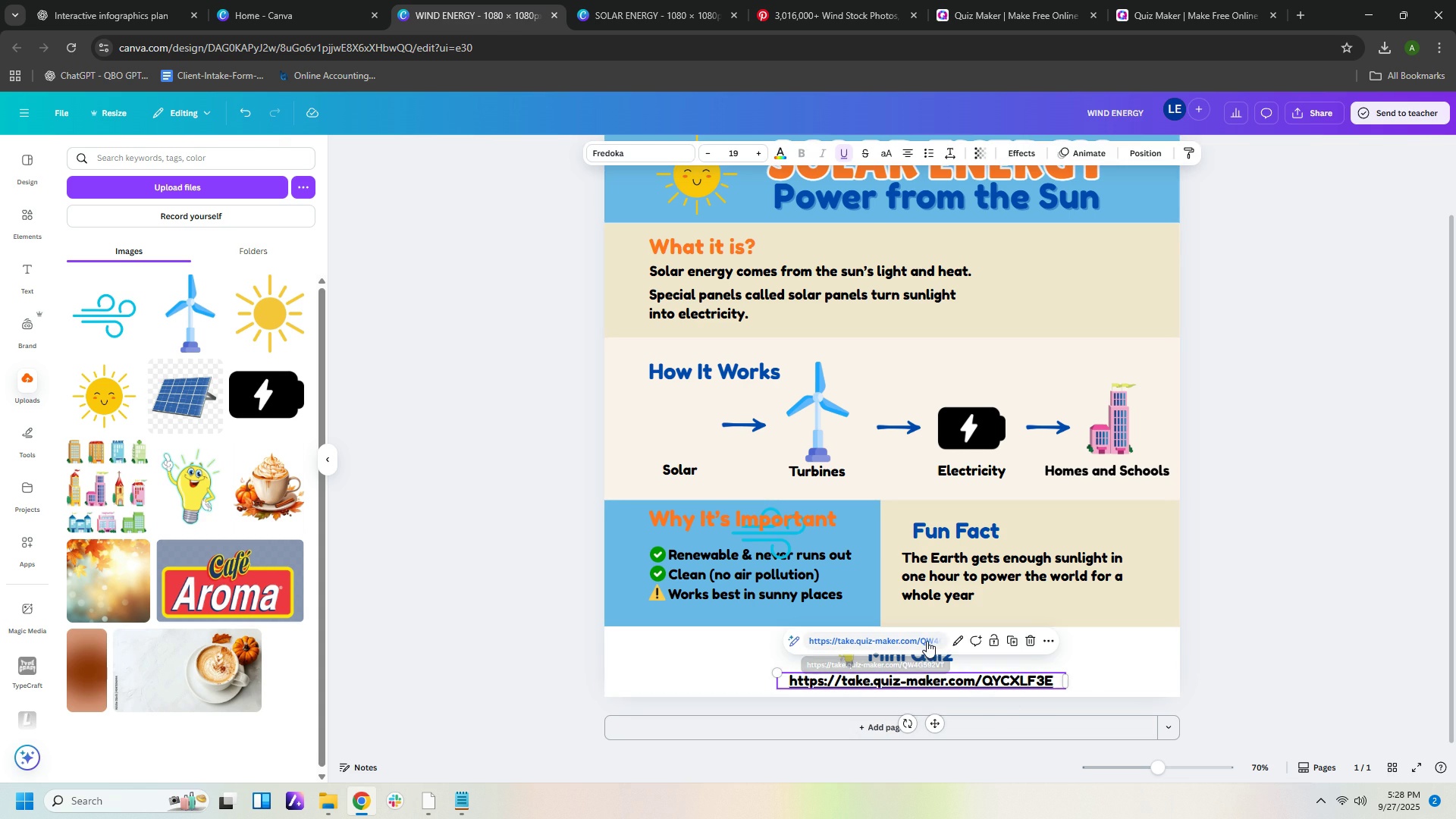 
left_click([927, 641])
 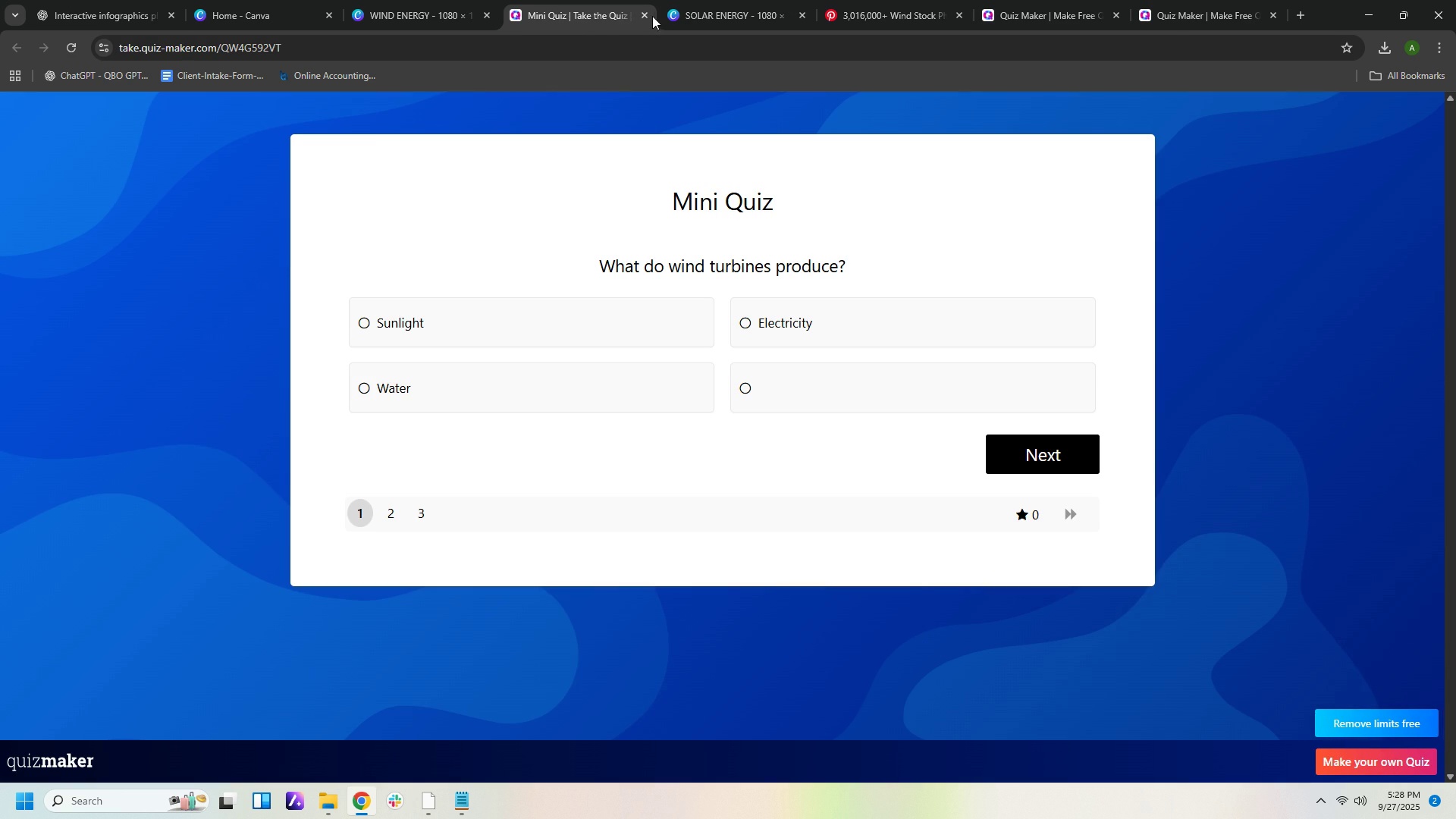 
left_click([639, 14])
 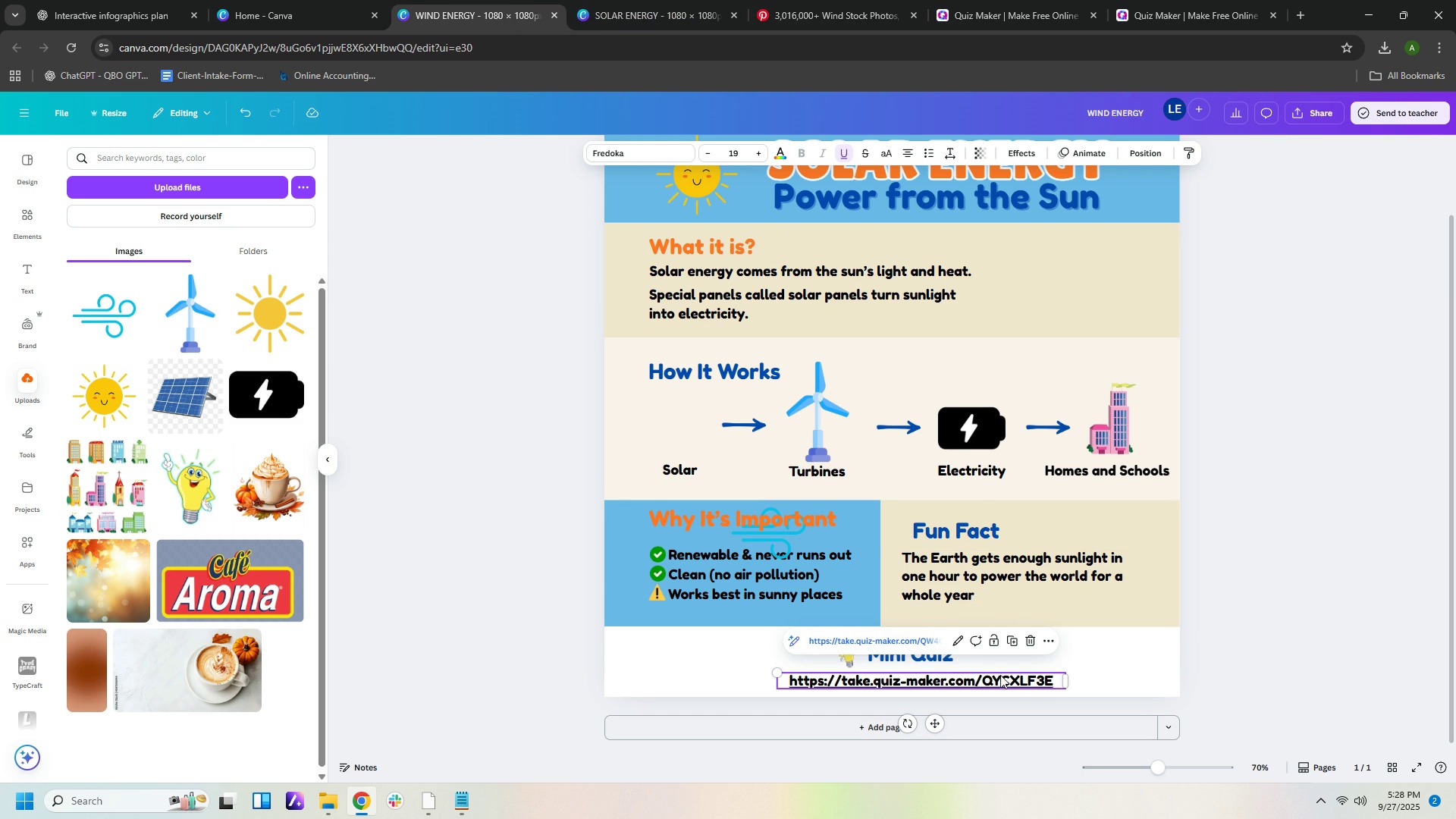 
left_click([955, 642])